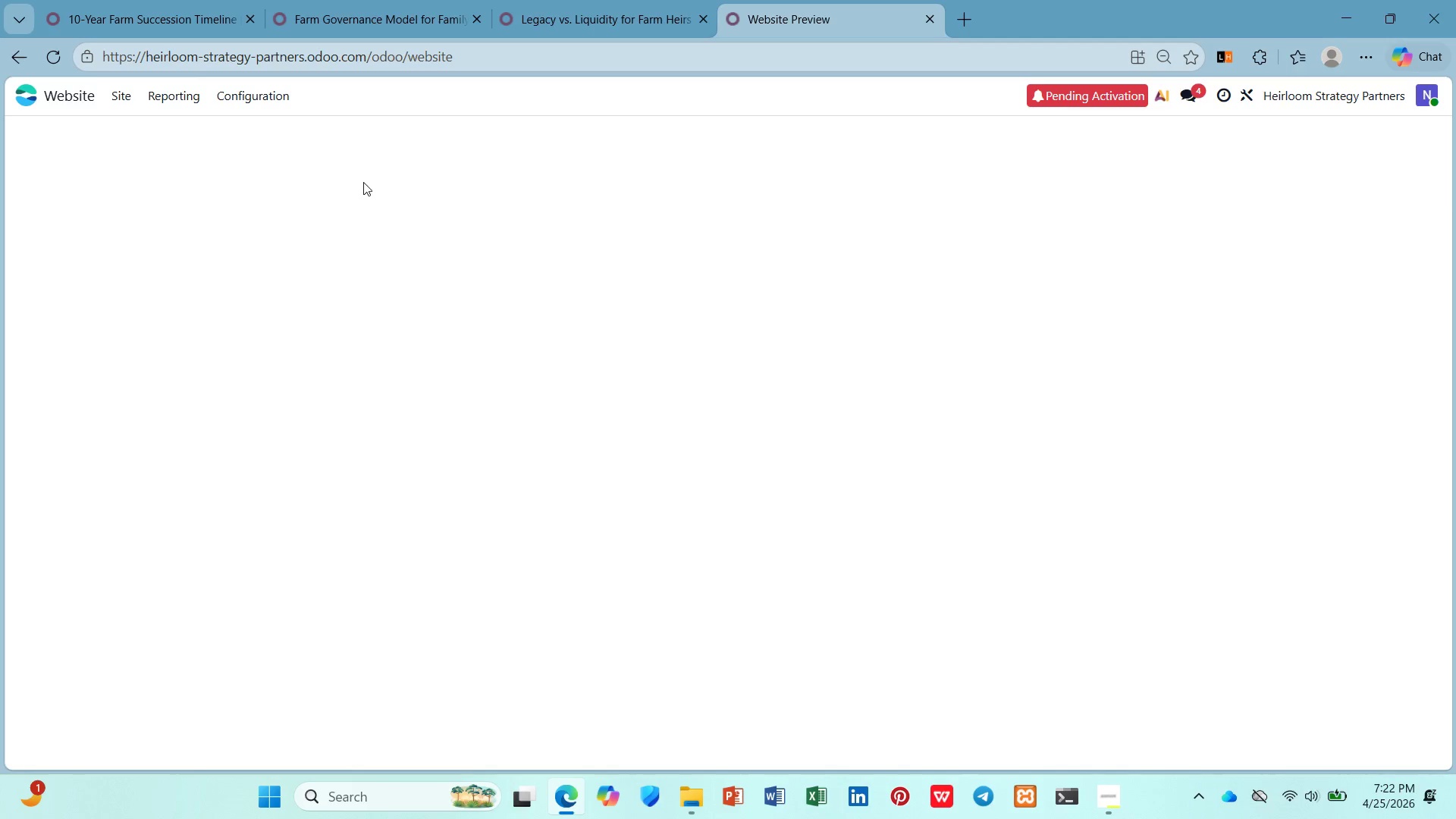 
wait(9.02)
 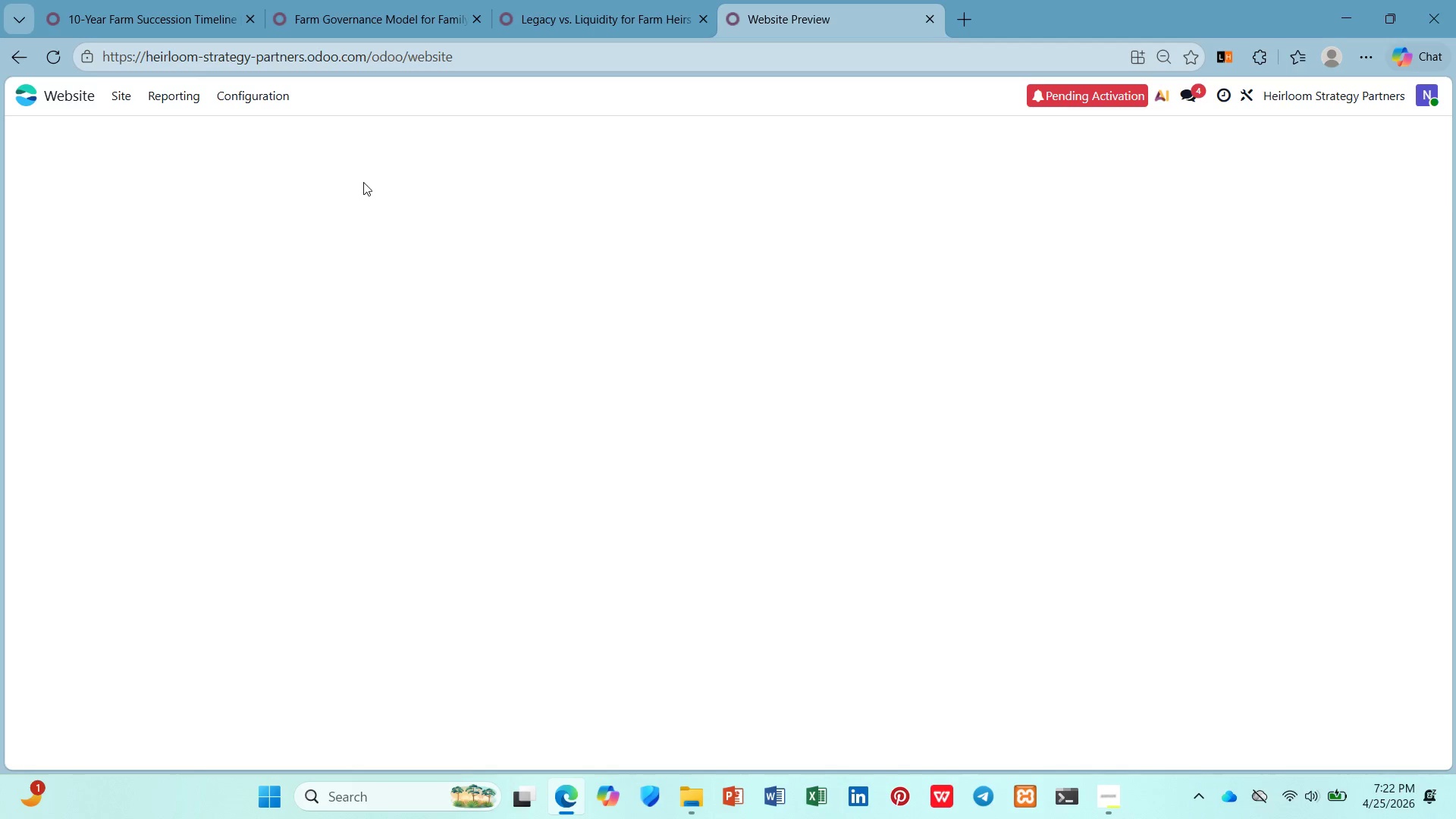 
left_click([375, 137])
 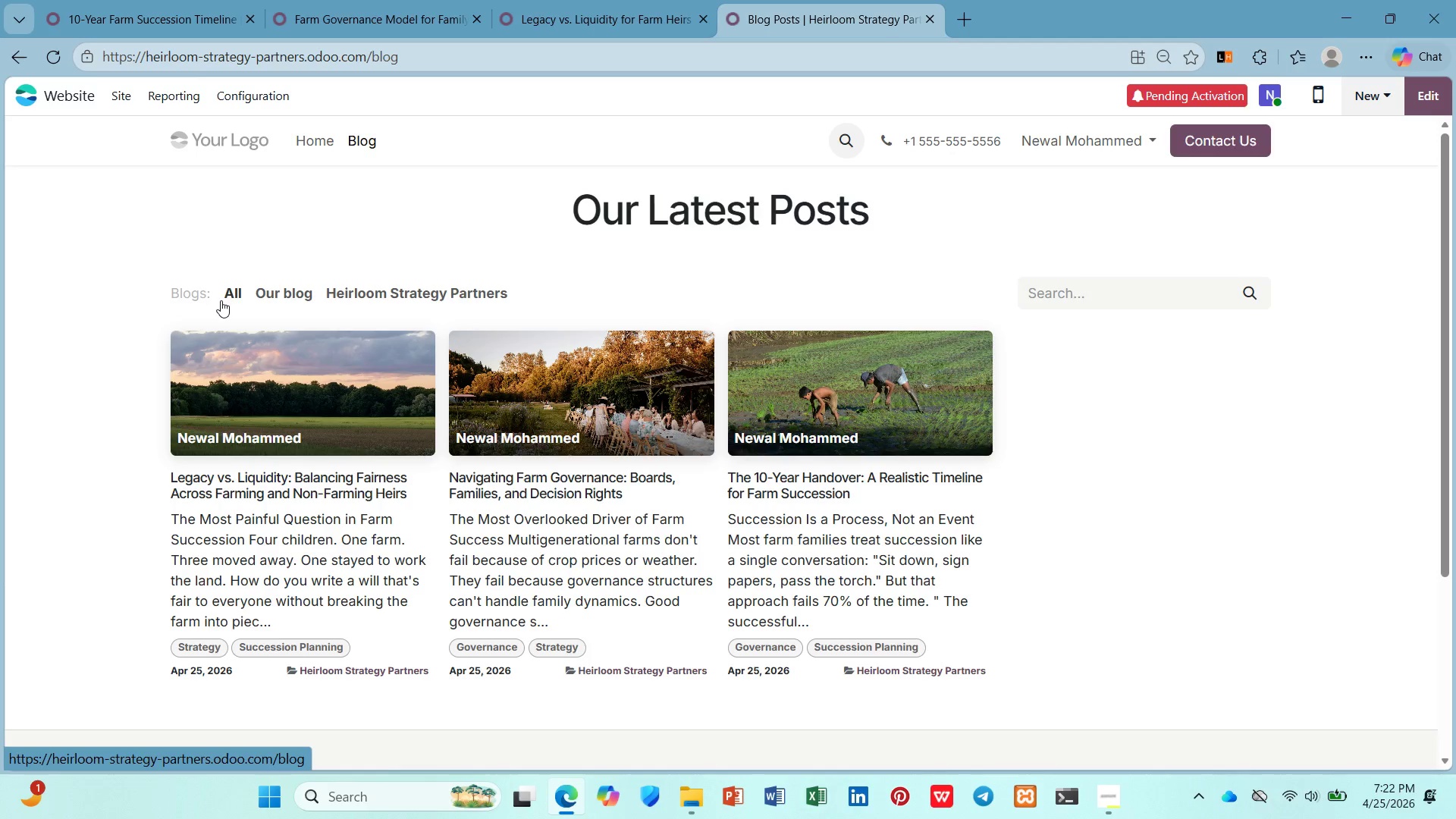 
wait(13.41)
 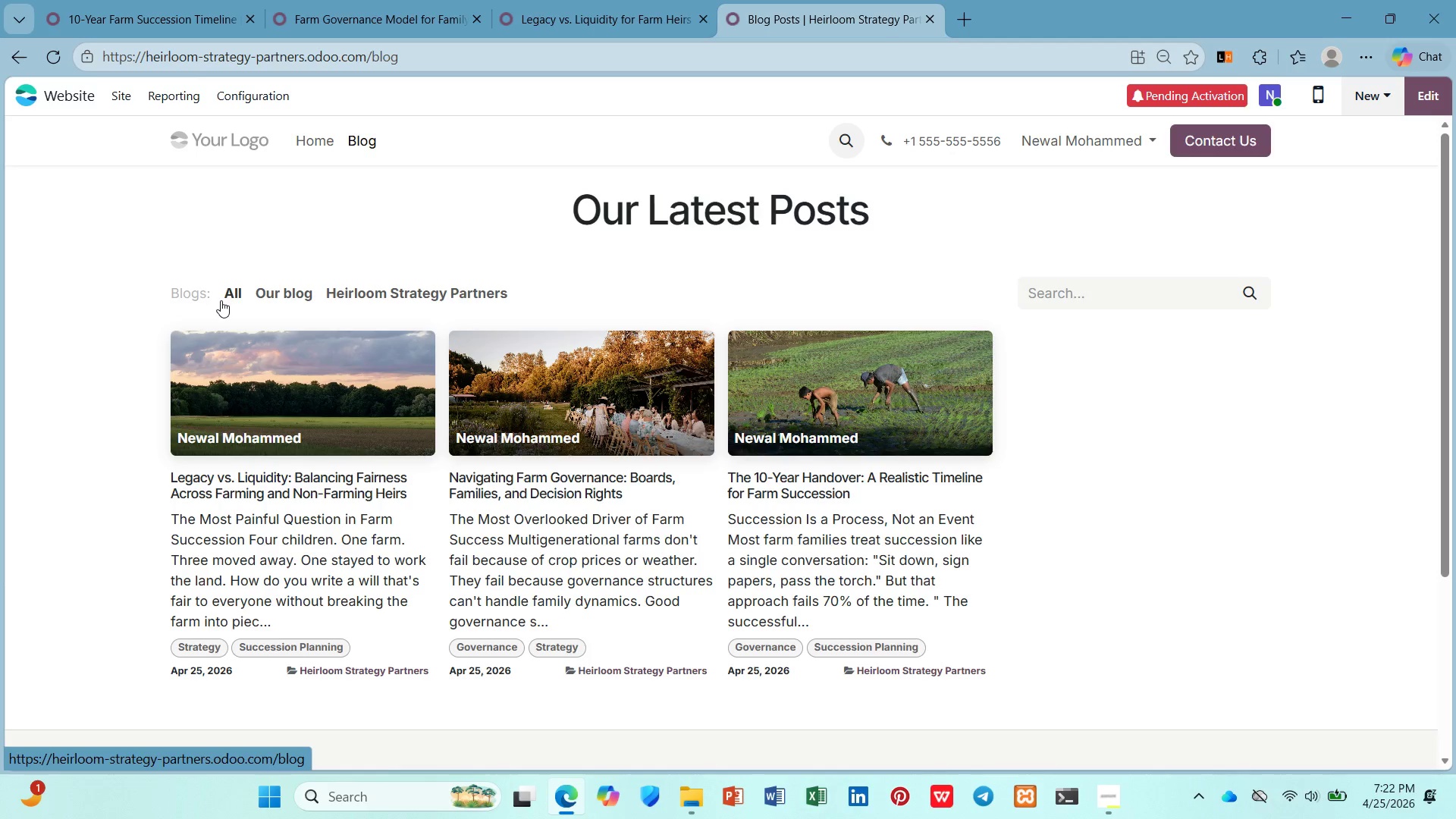 
left_click([121, 89])
 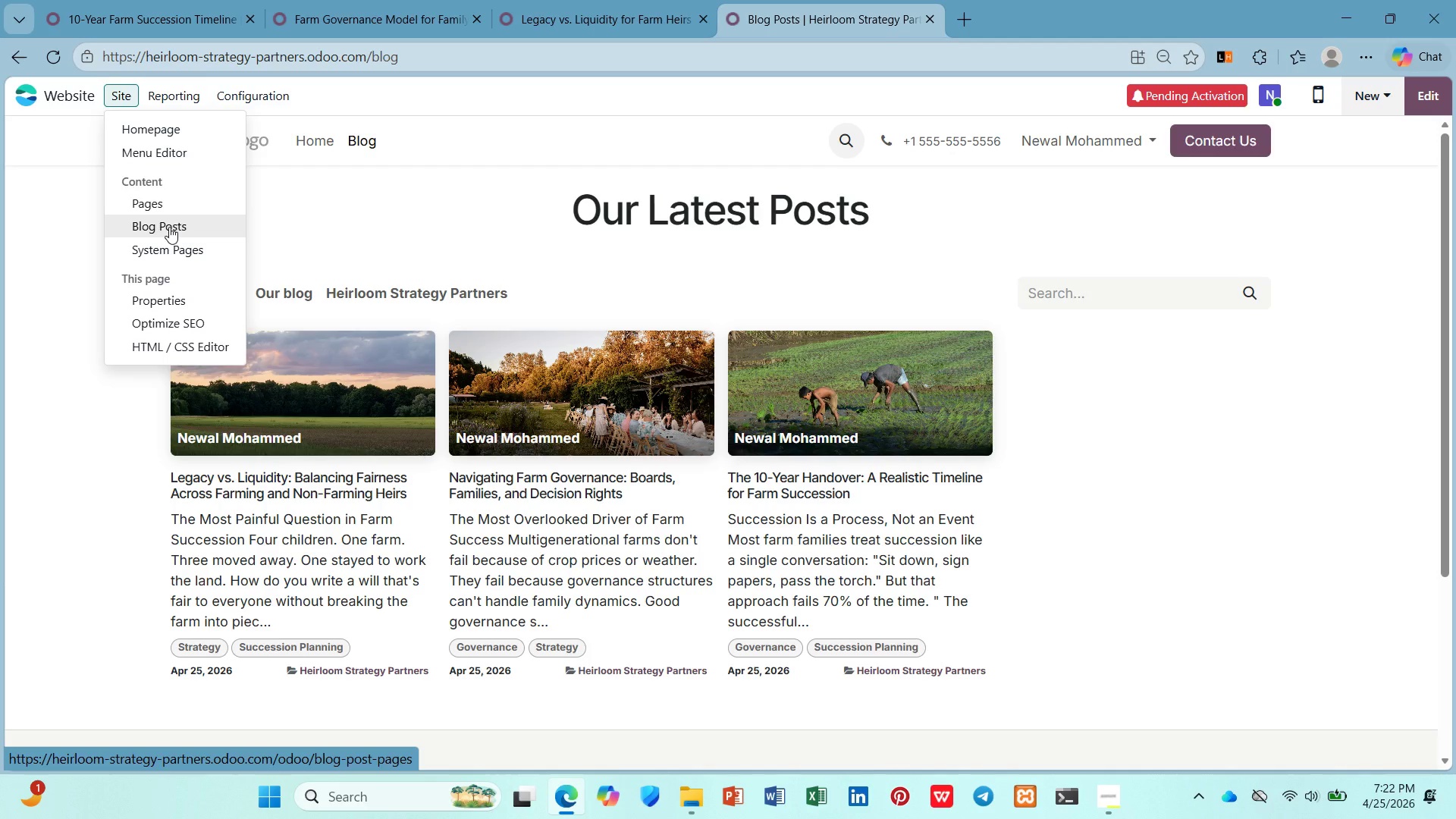 
left_click([171, 242])
 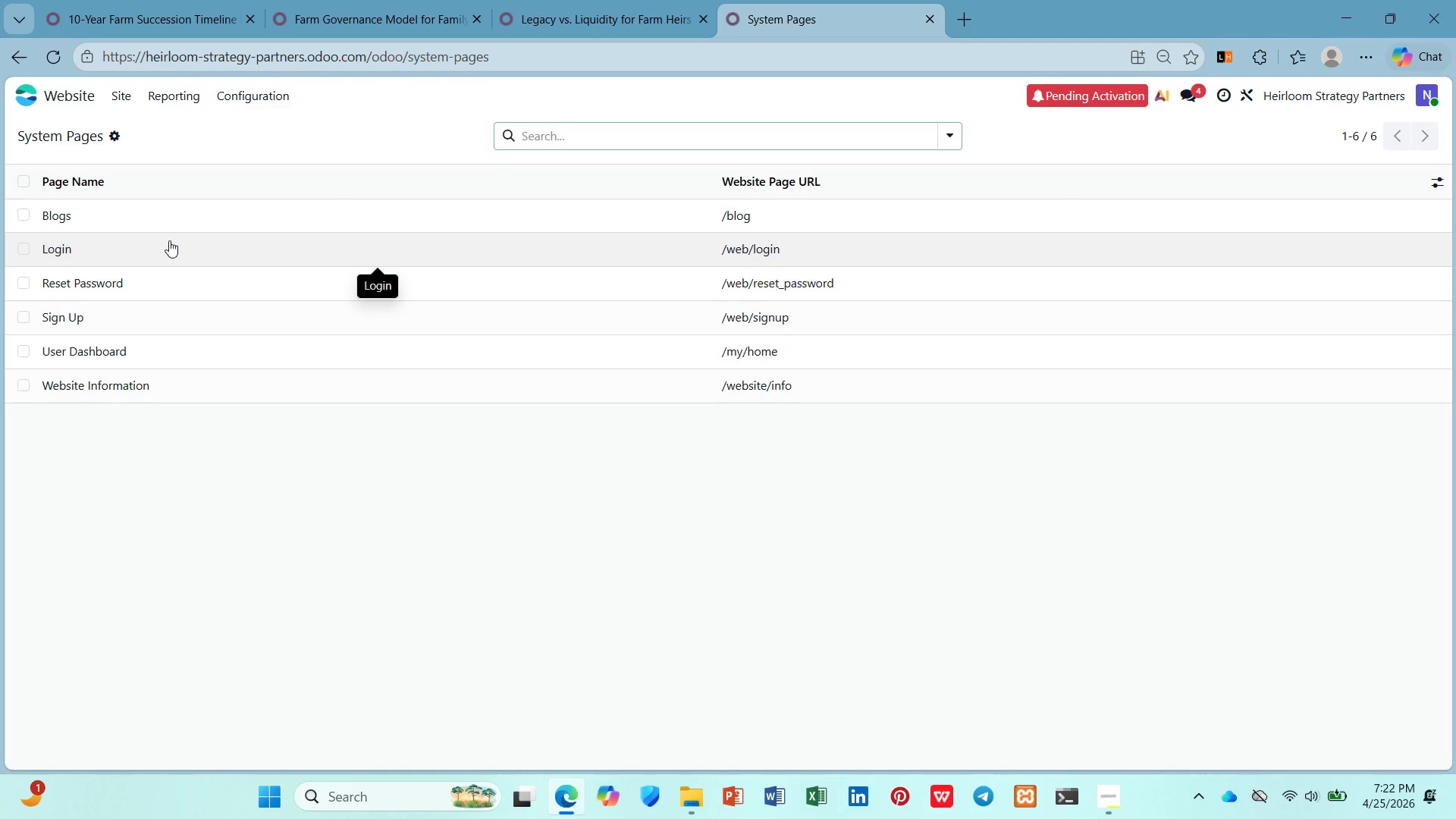 
left_click([118, 216])
 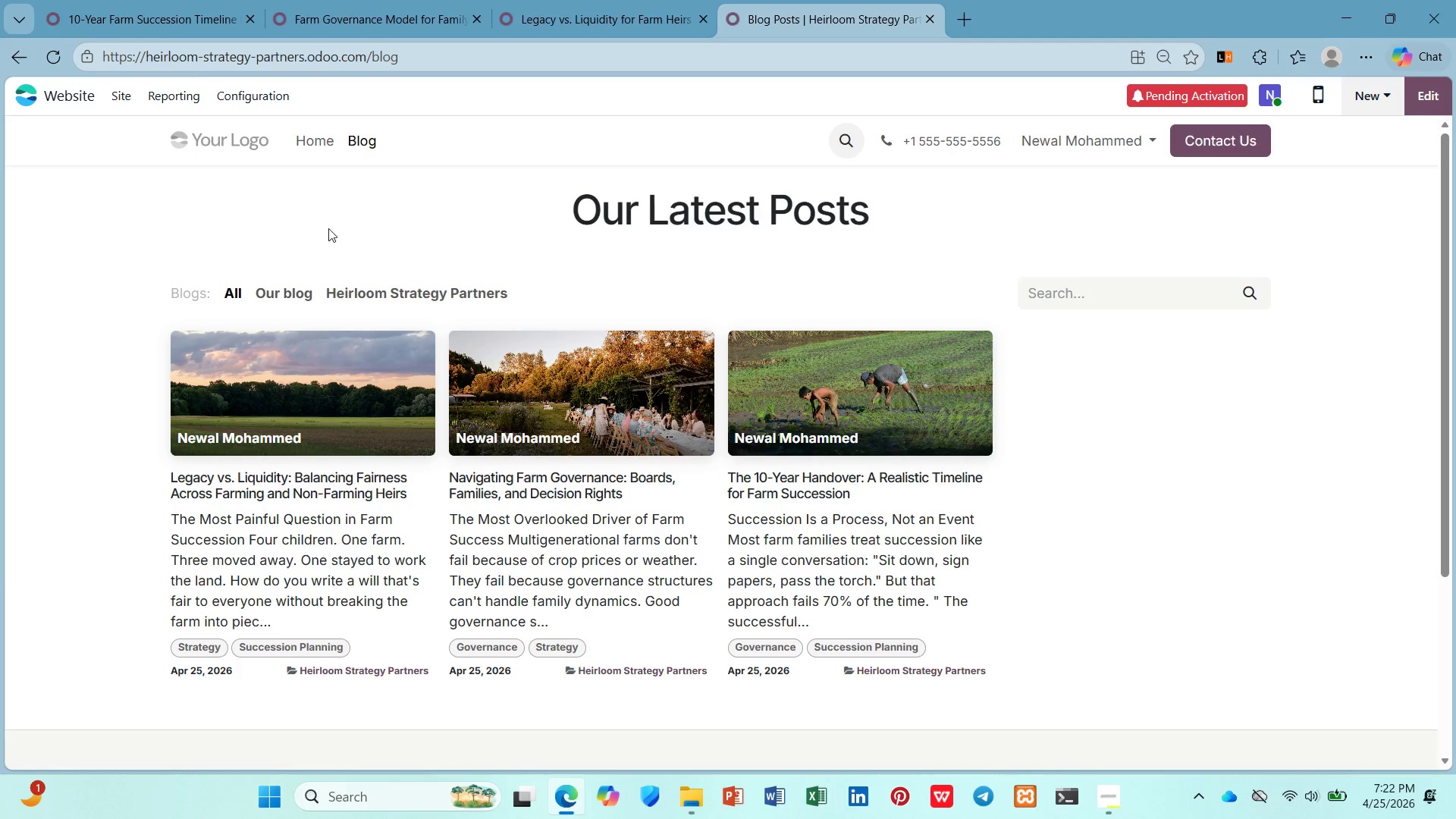 
 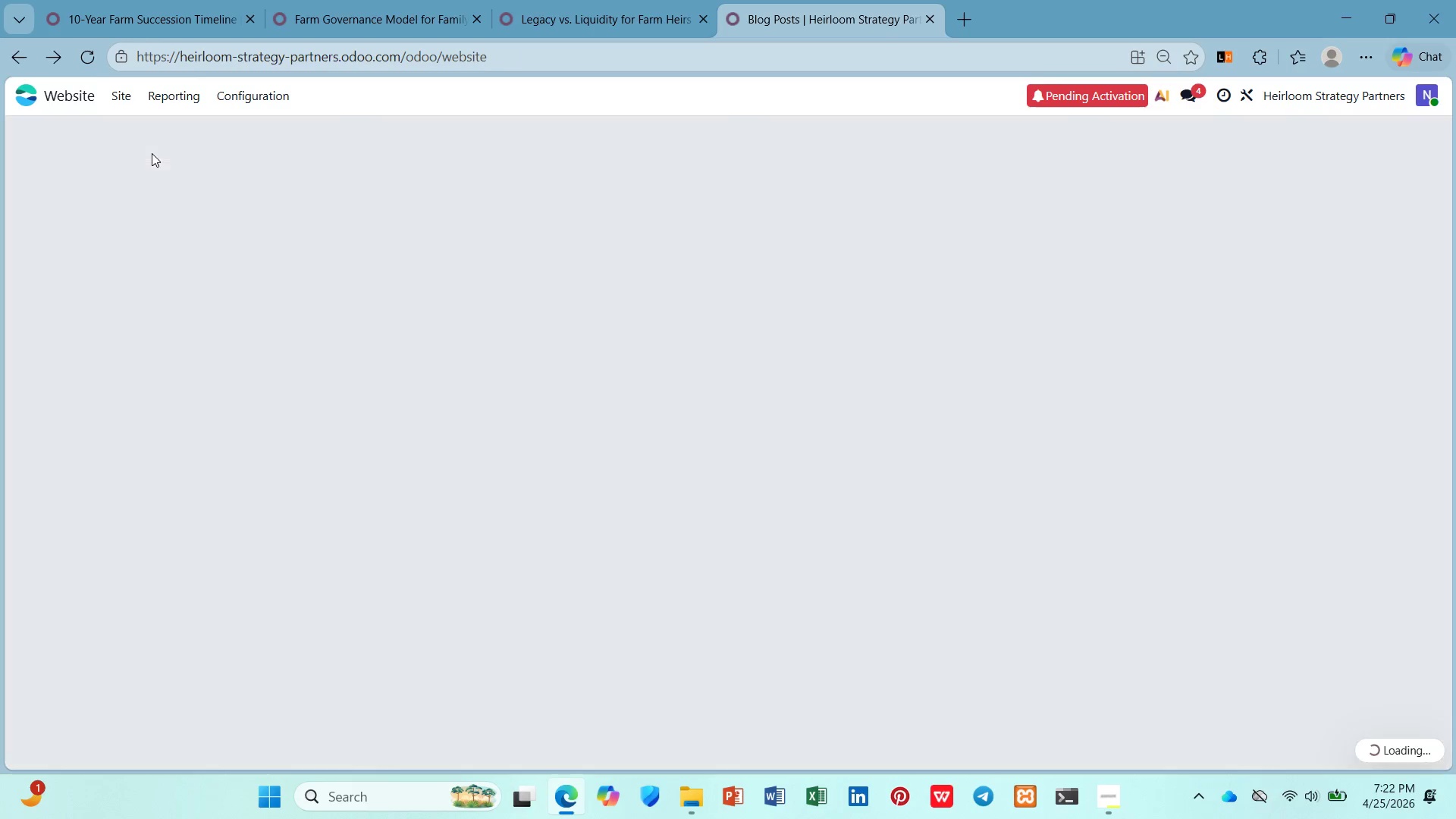 
left_click([121, 94])
 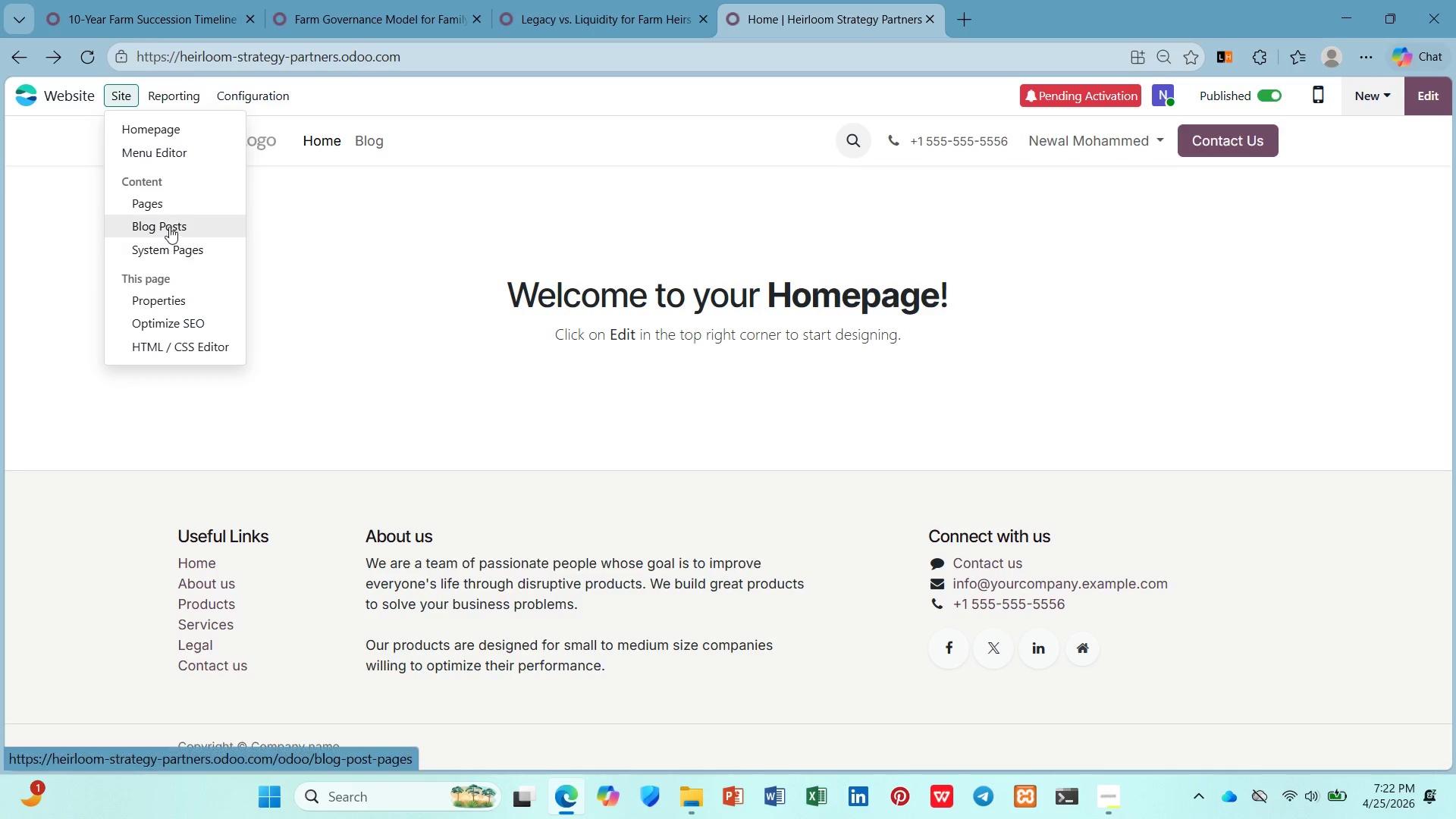 
left_click([169, 219])
 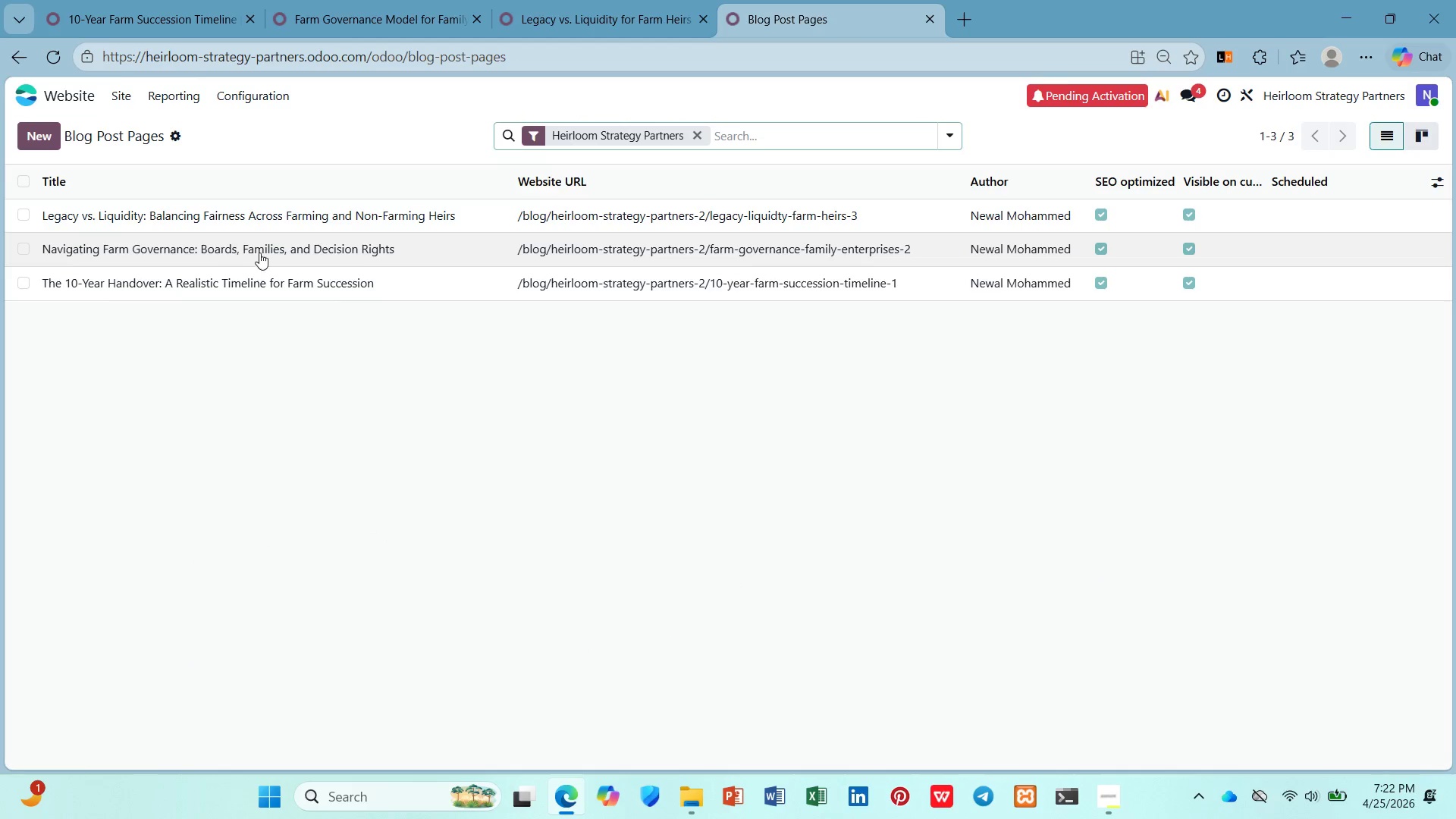 
wait(8.48)
 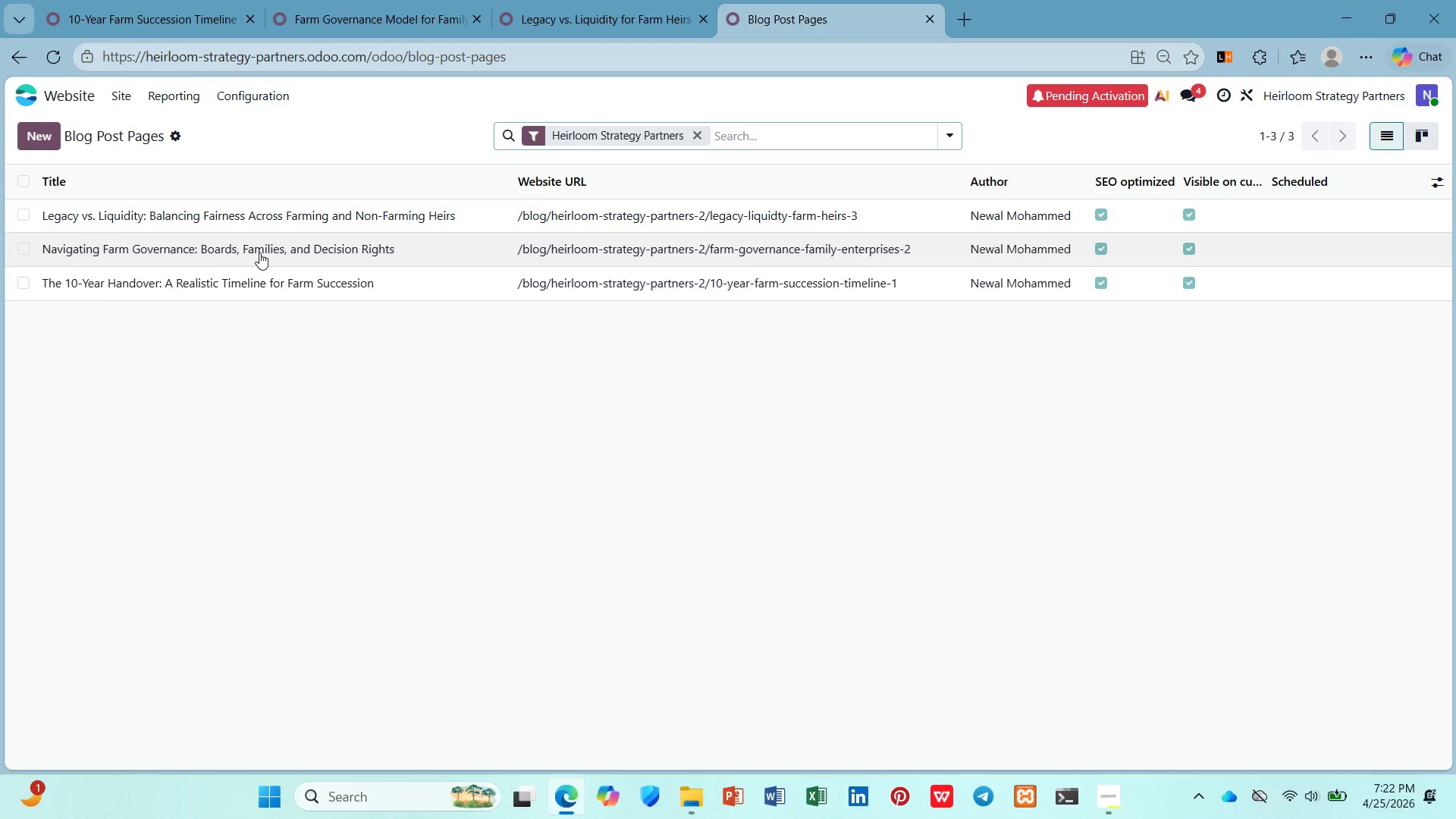 
left_click([1420, 133])
 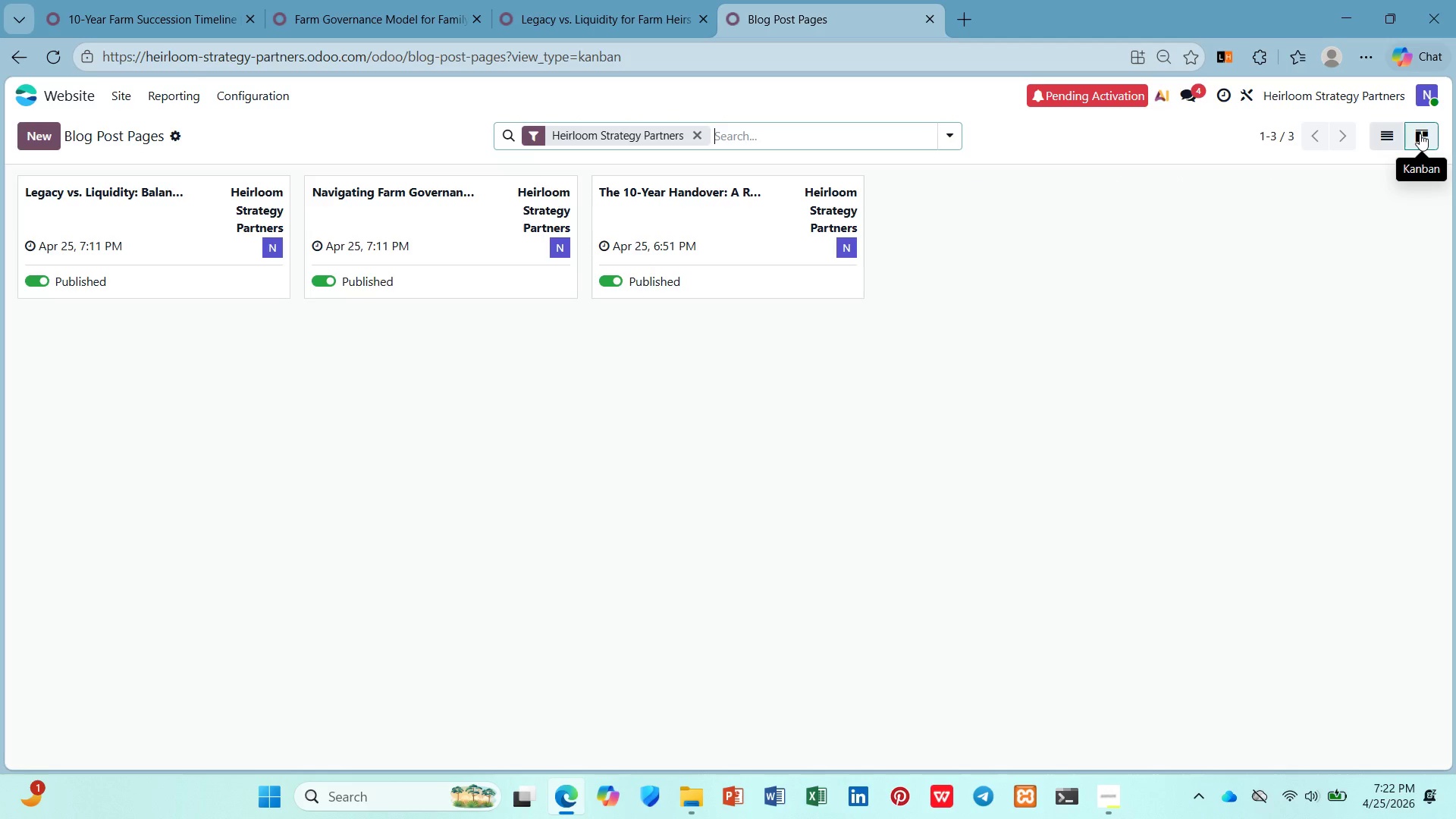 
wait(8.89)
 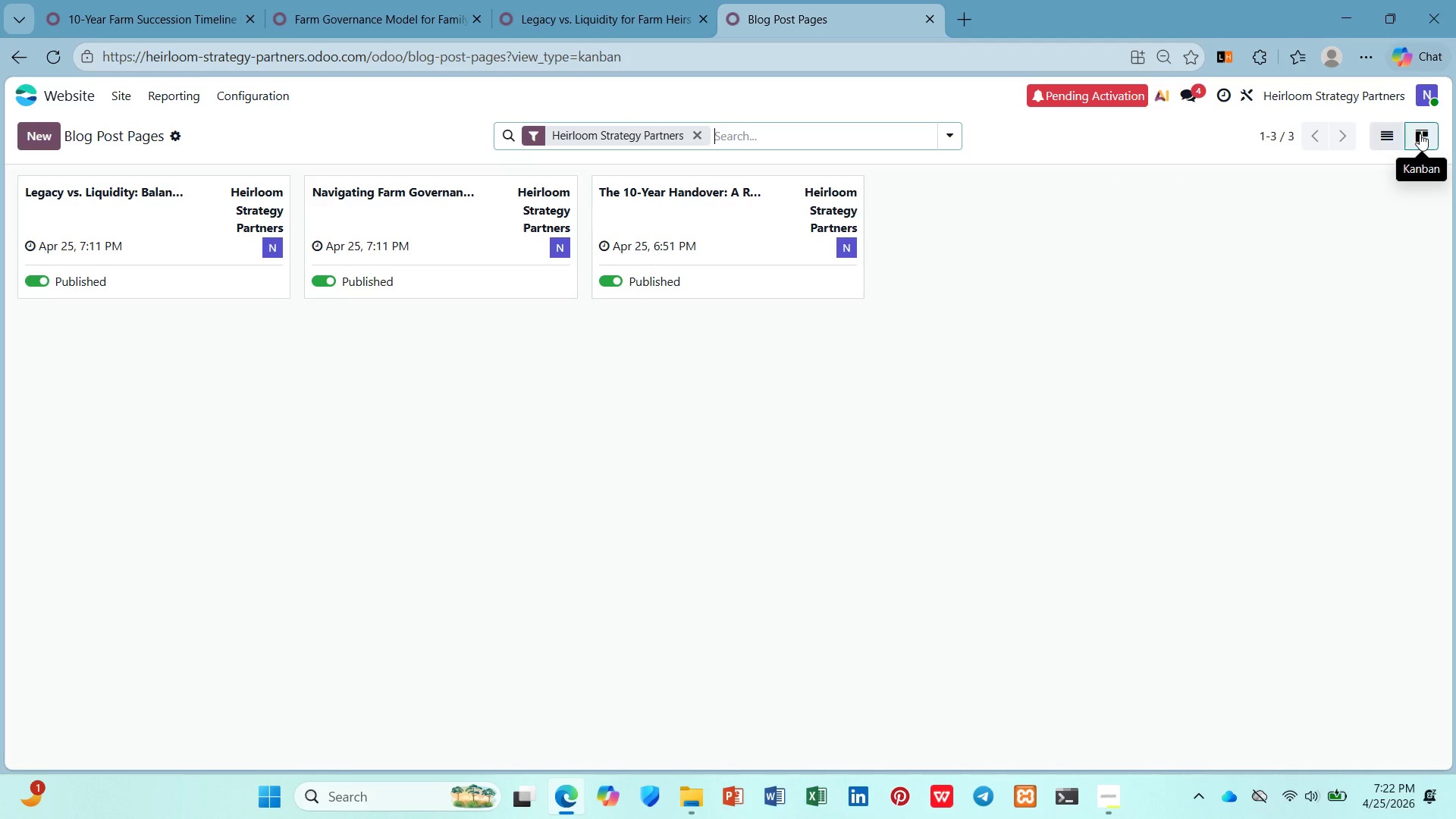 
left_click([1382, 139])
 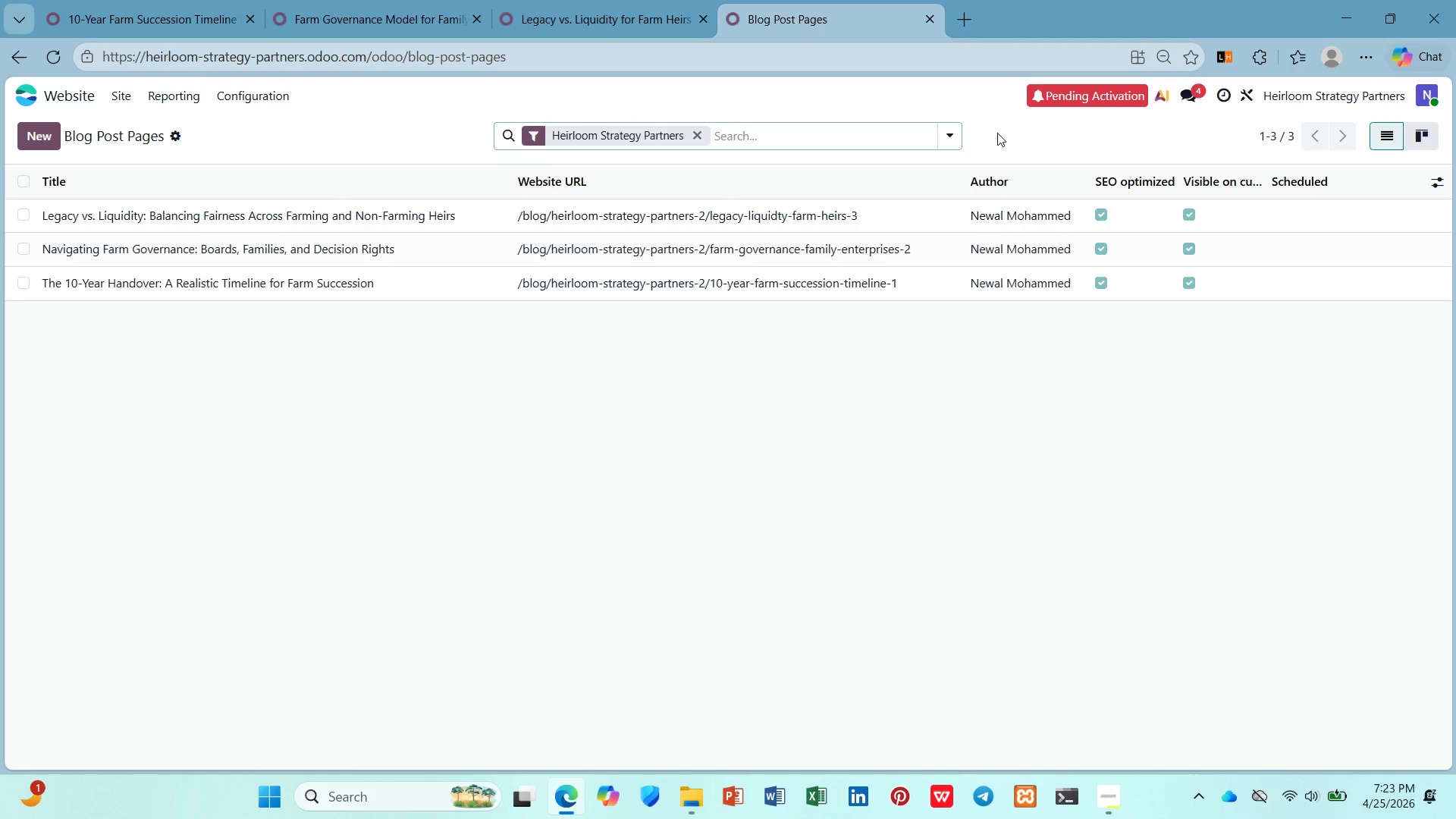 
wait(7.52)
 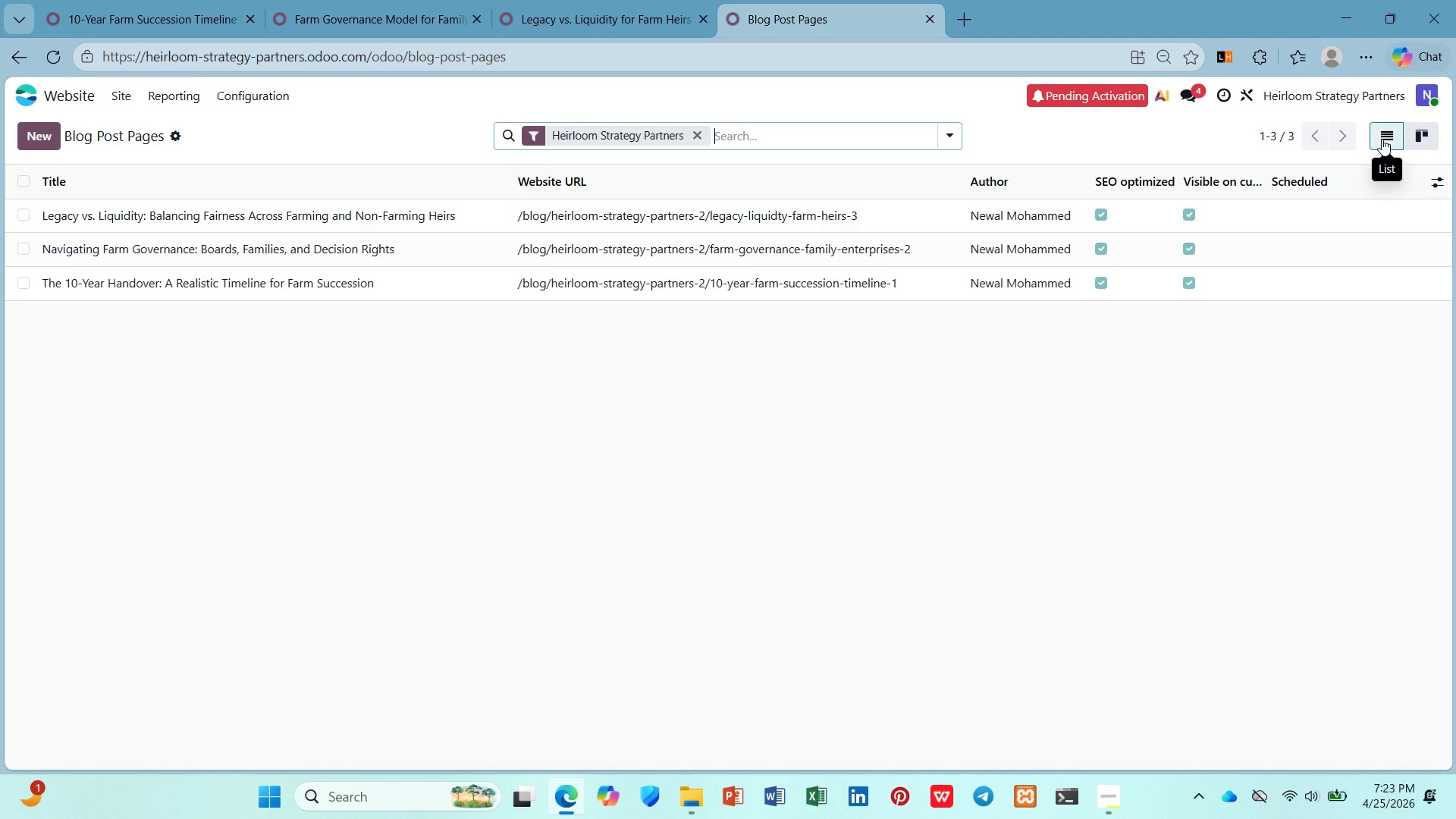 
left_click([1422, 133])
 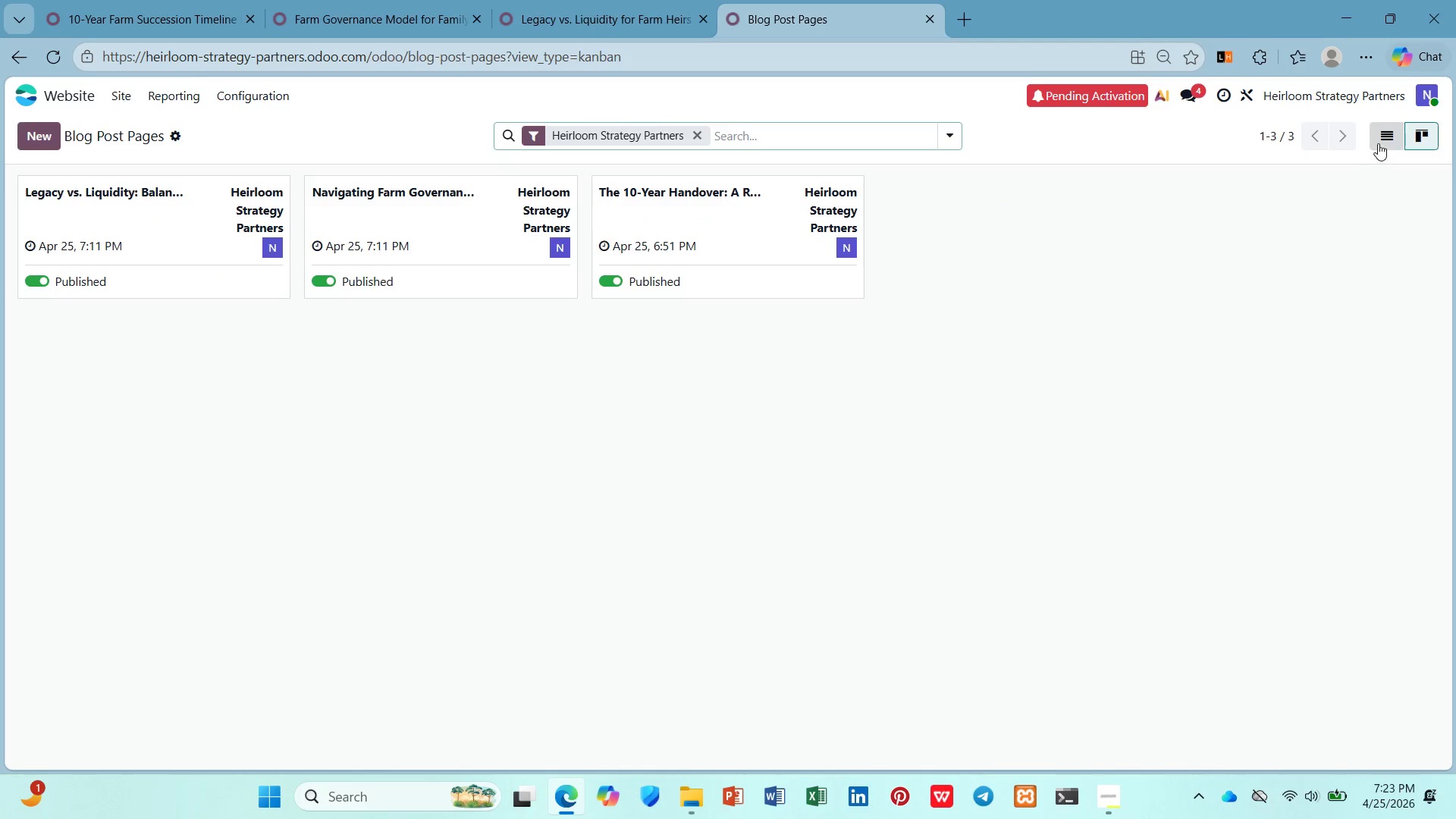 
left_click([1373, 136])
 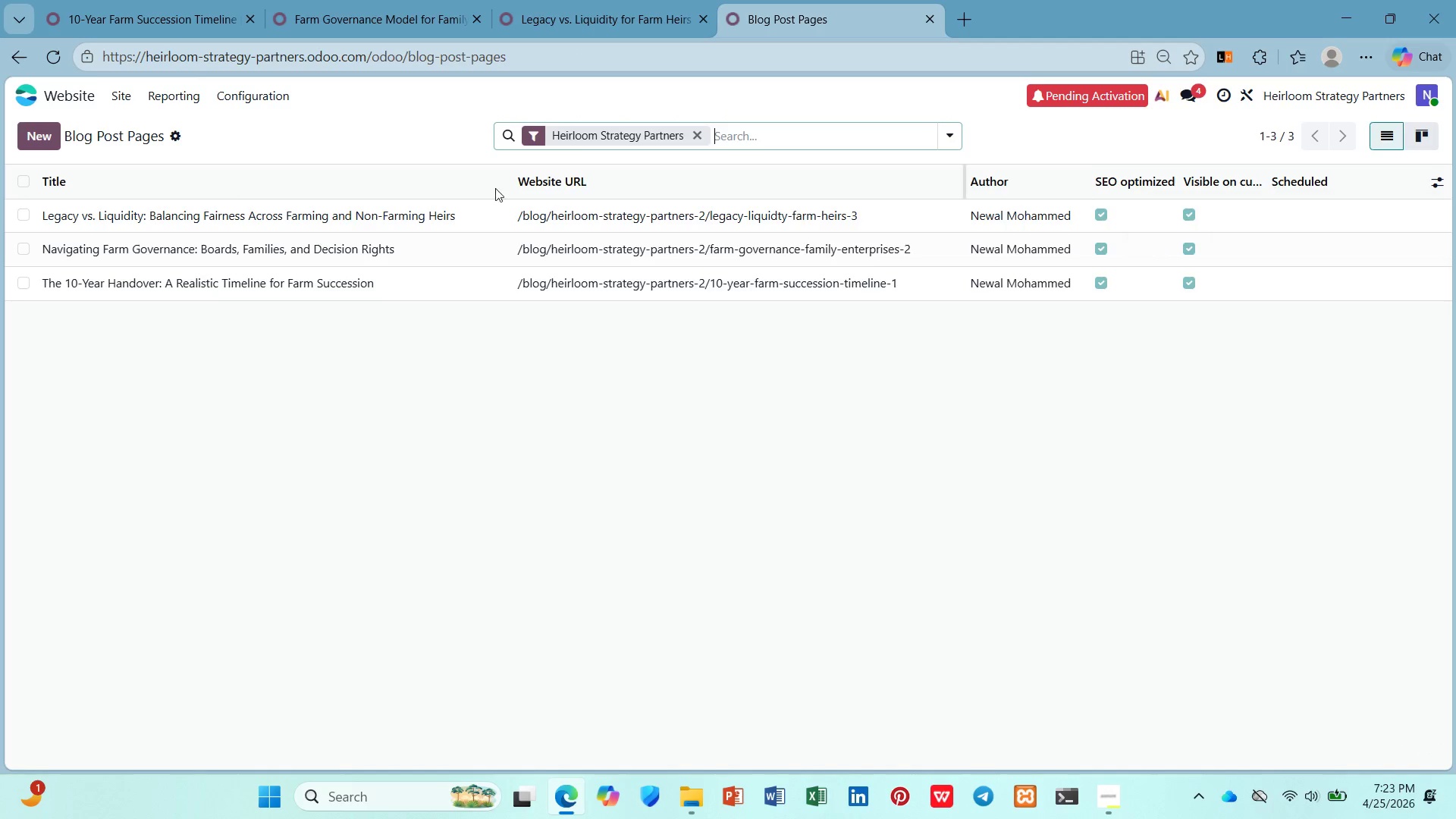 
wait(5.56)
 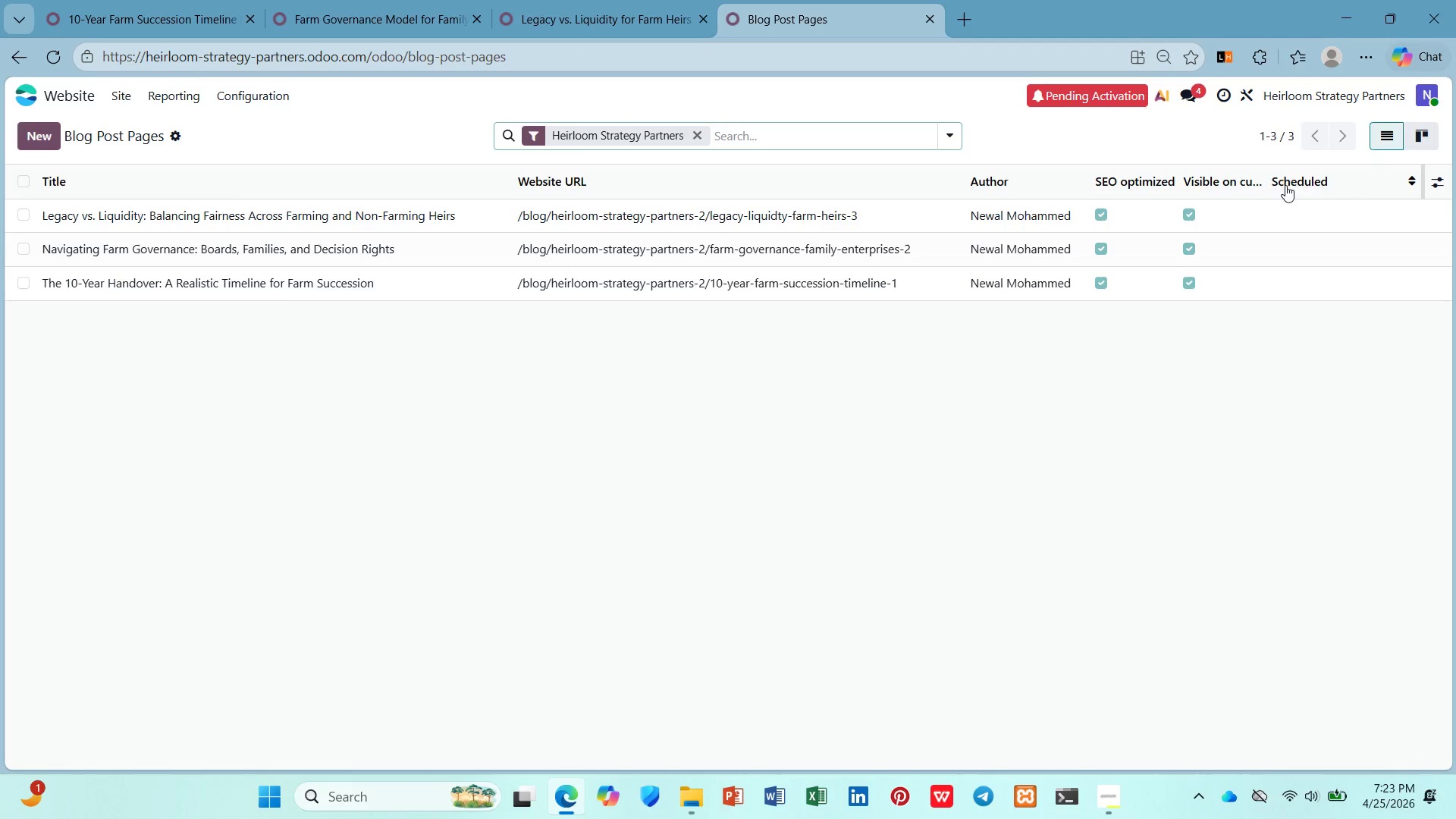 
left_click([173, 139])
 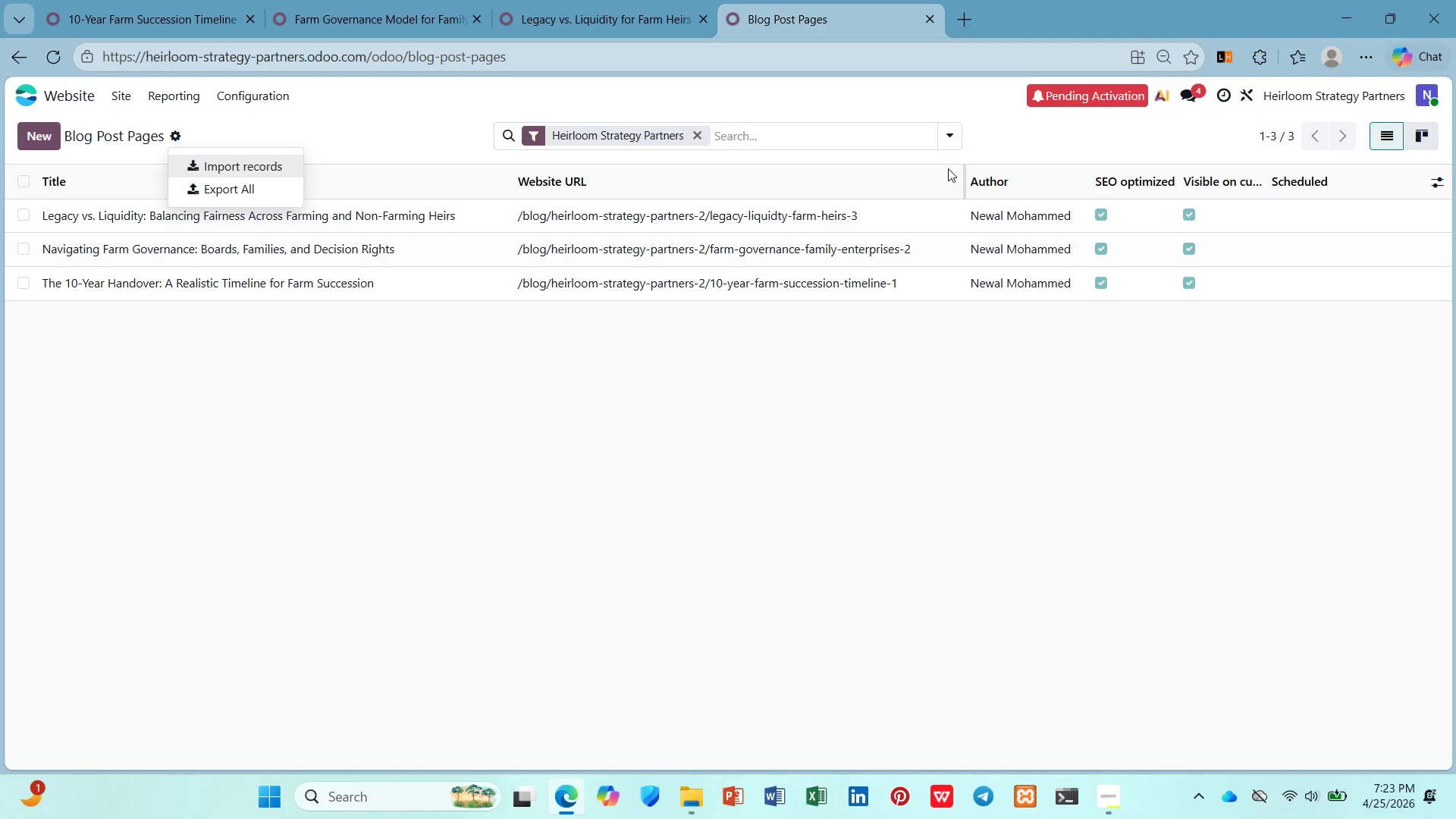 
left_click([1099, 144])
 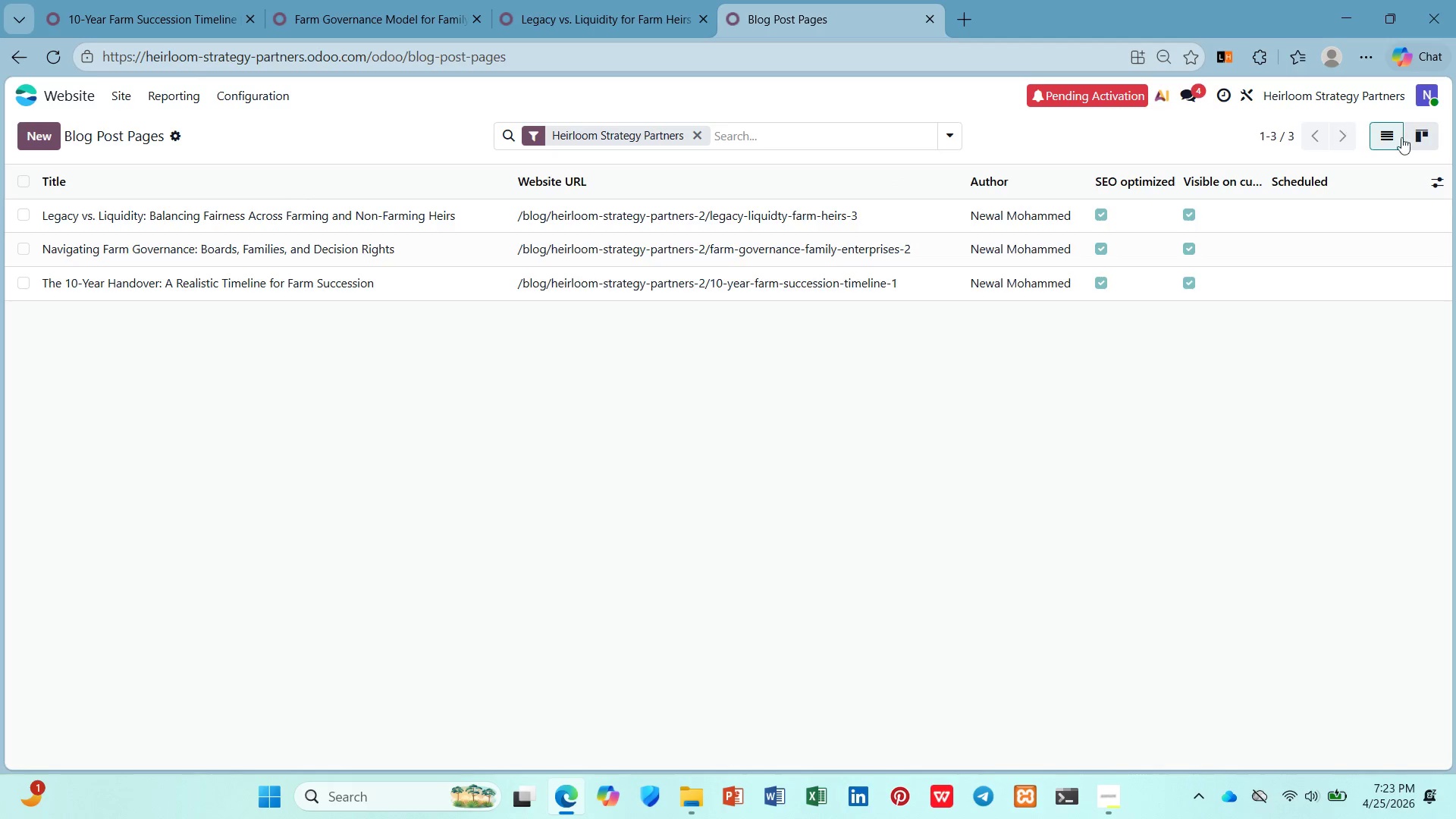 
left_click([1418, 141])
 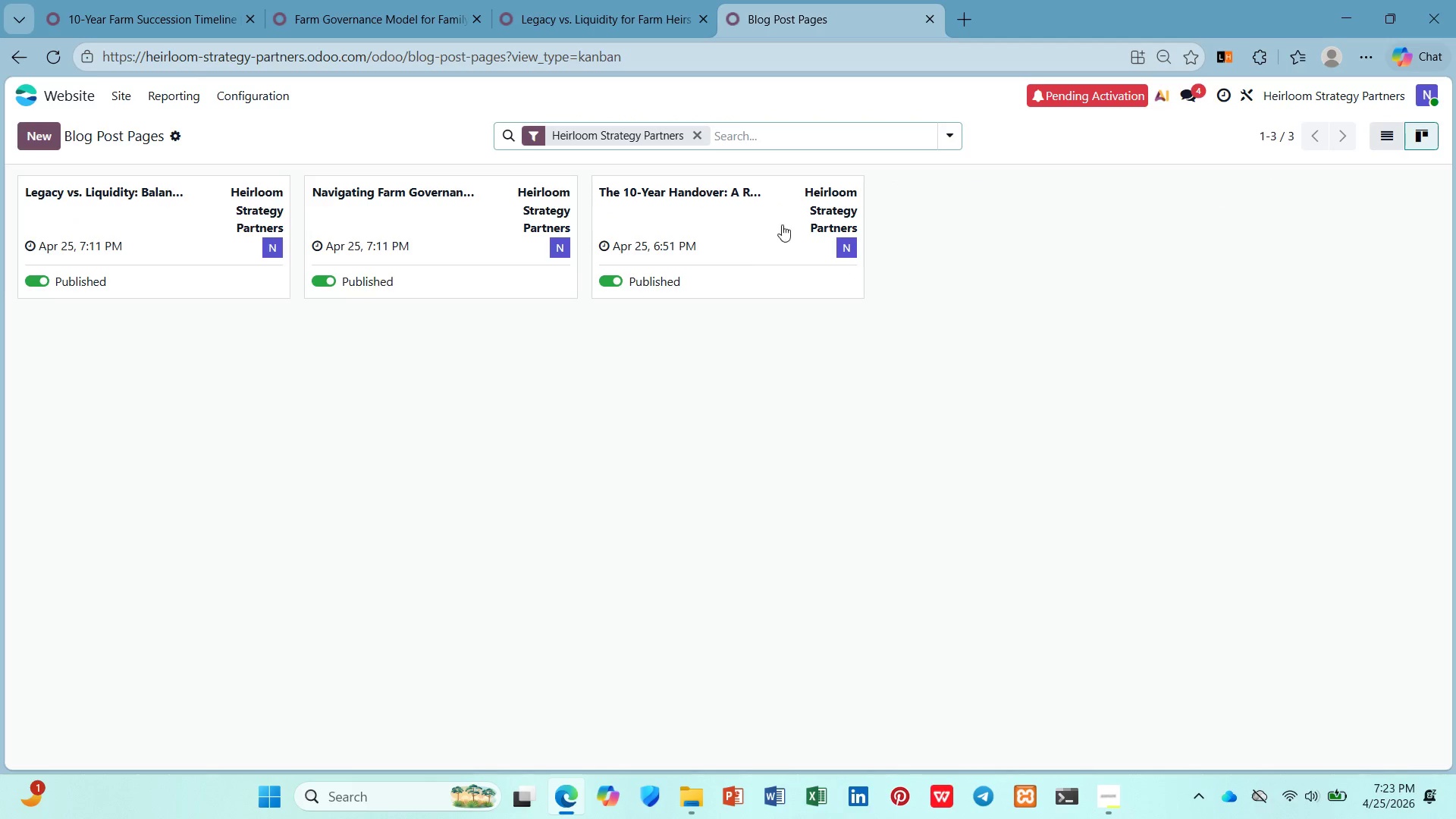 
left_click([836, 233])
 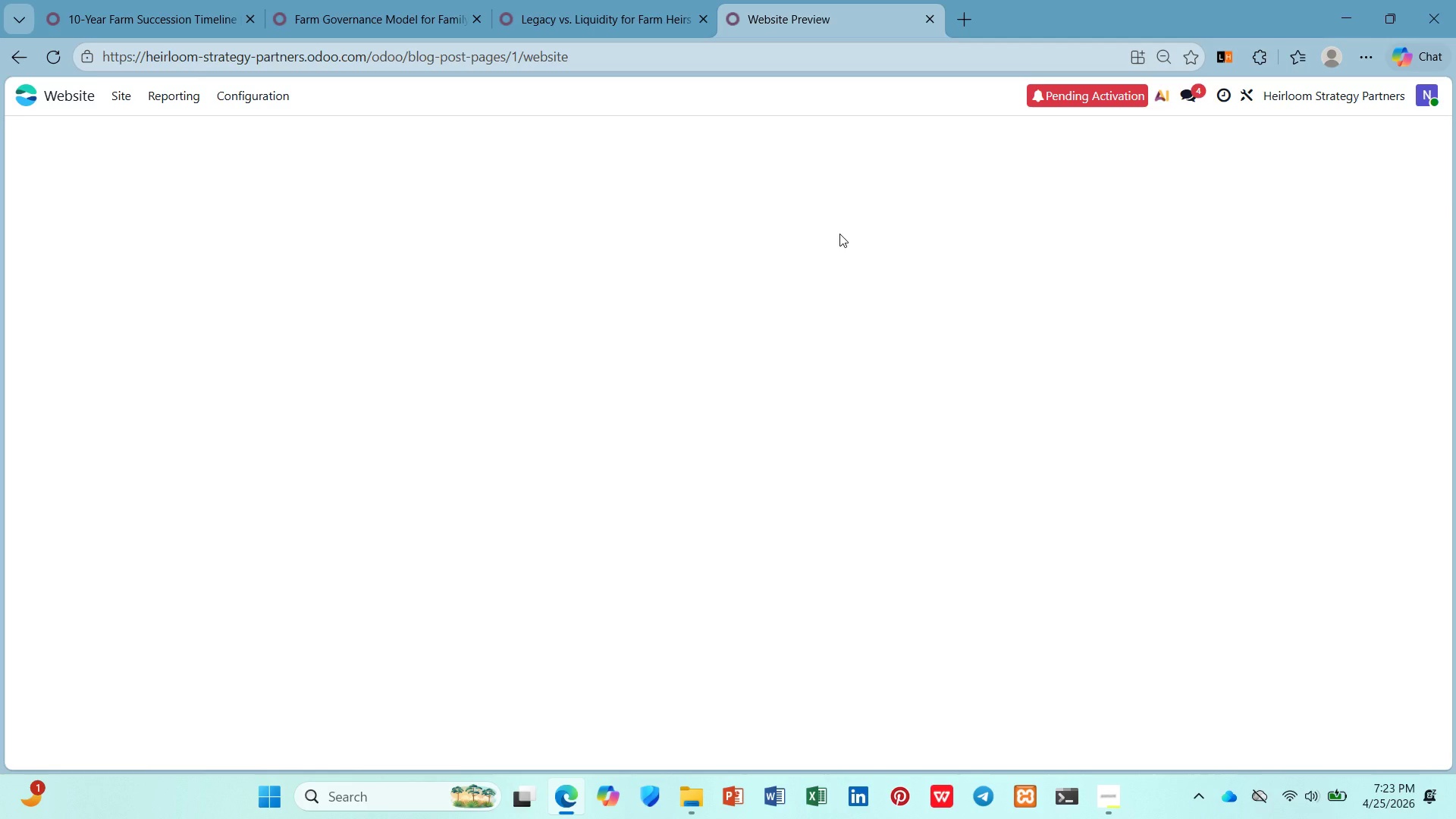 
wait(7.05)
 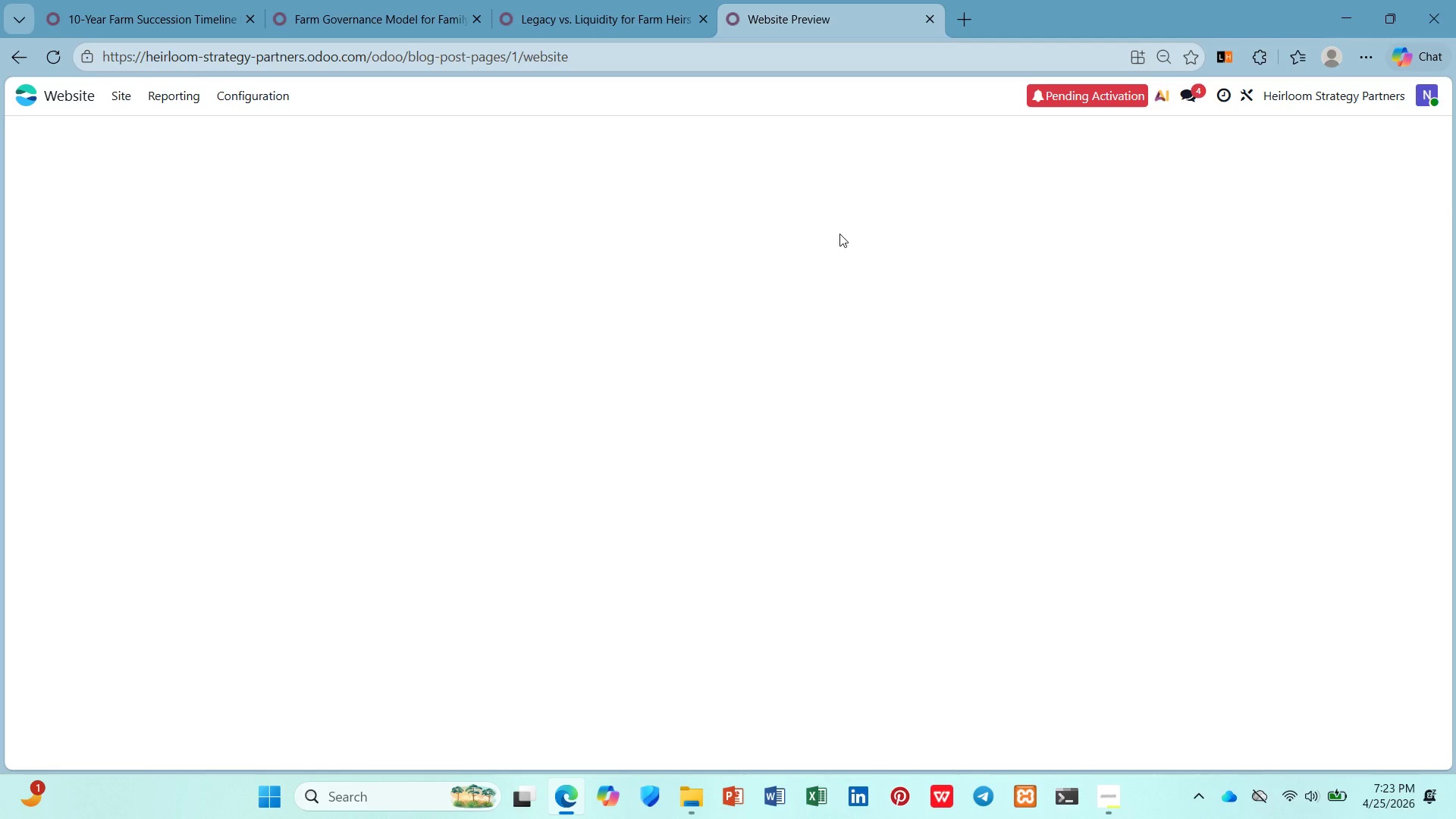 
 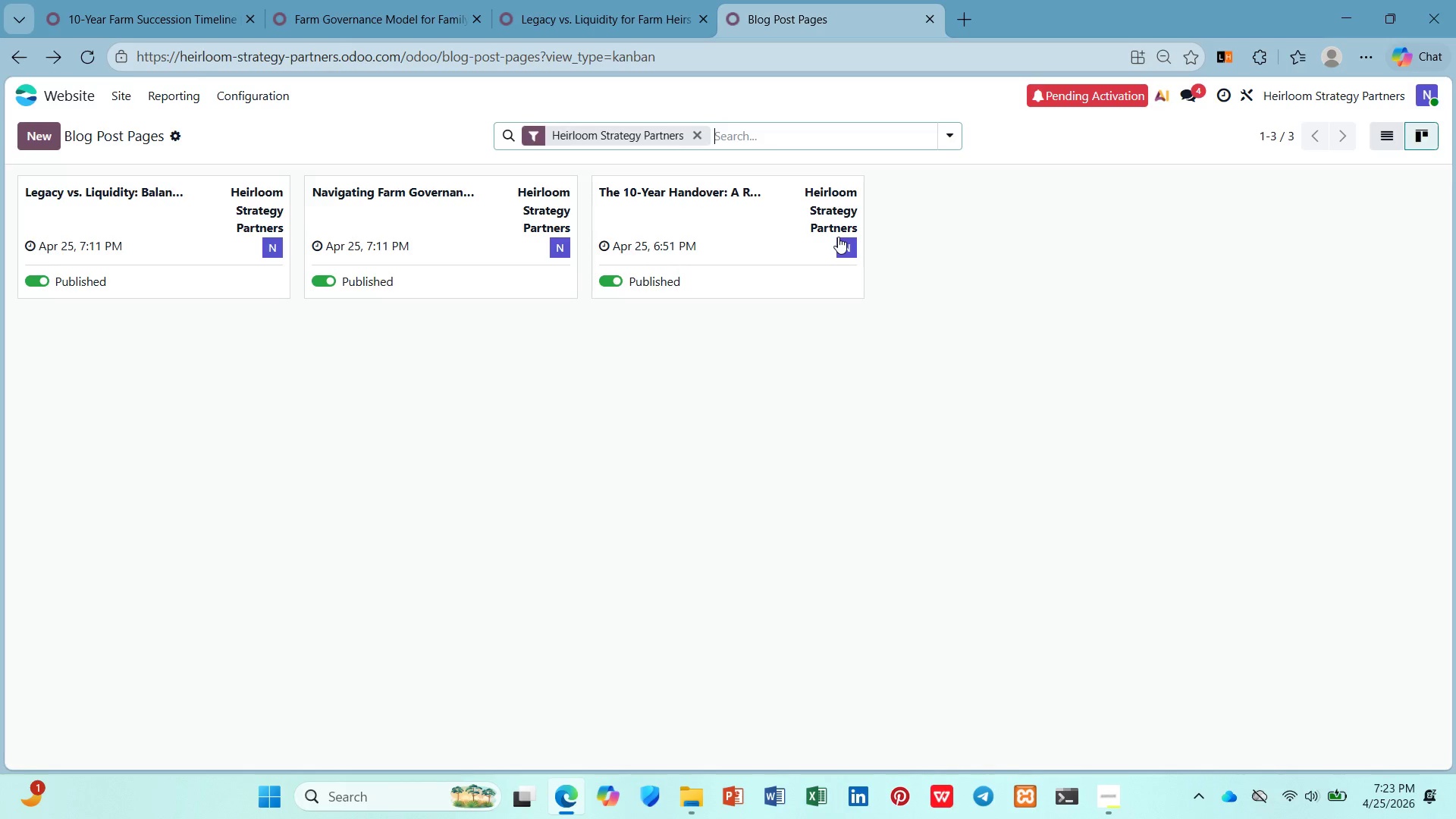 
 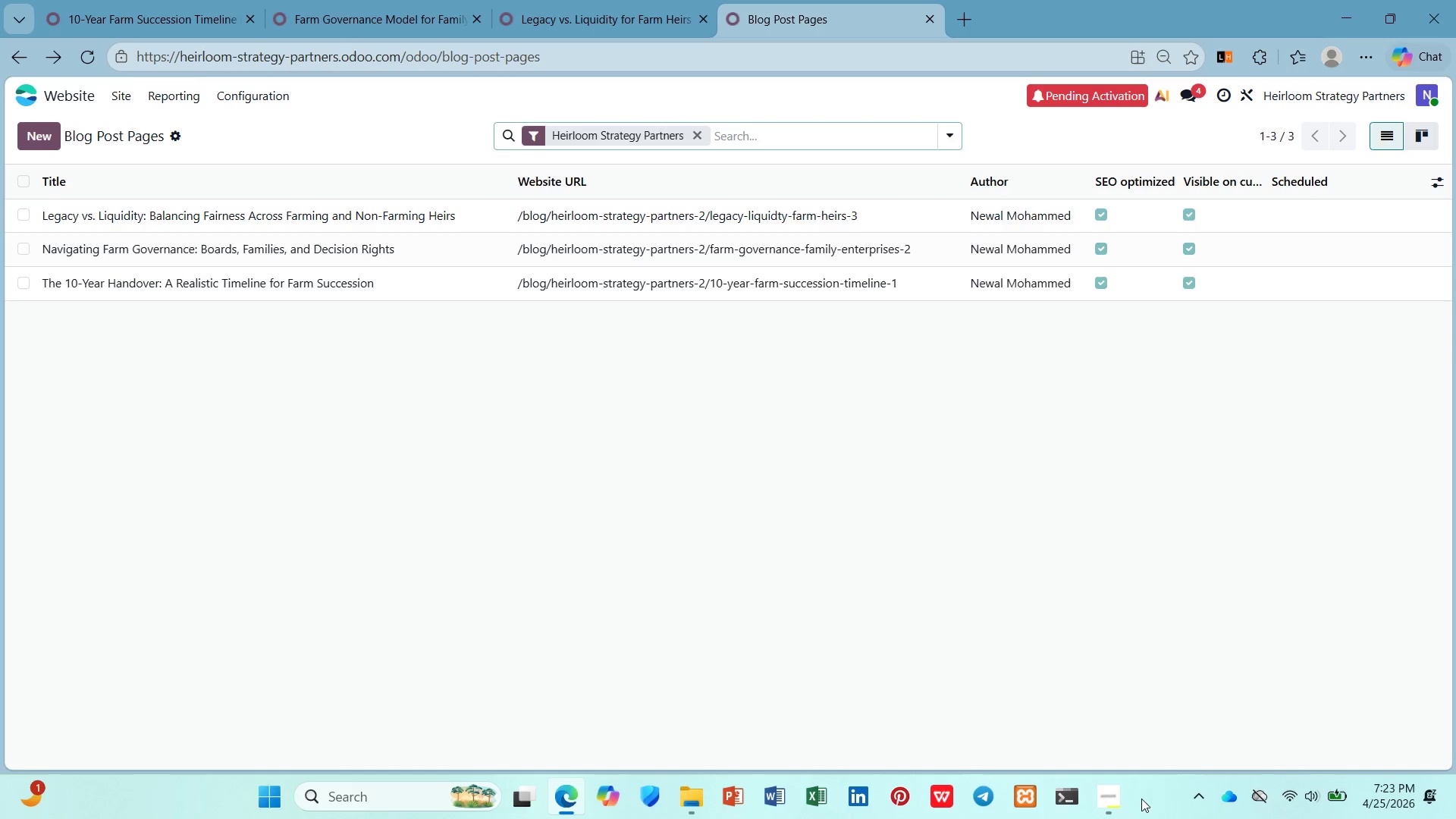 
left_click([1099, 804])